 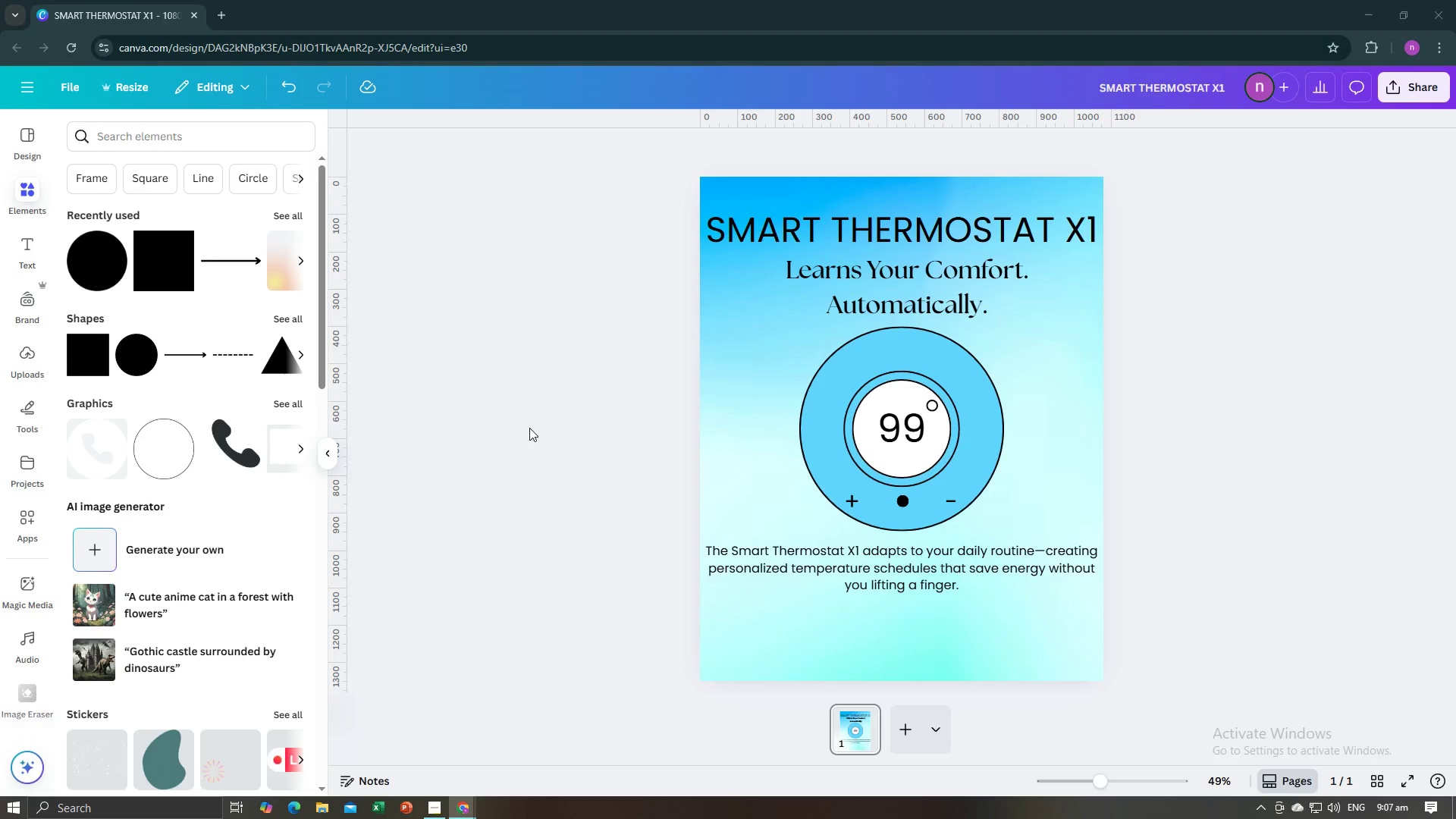 
left_click([557, 582])
 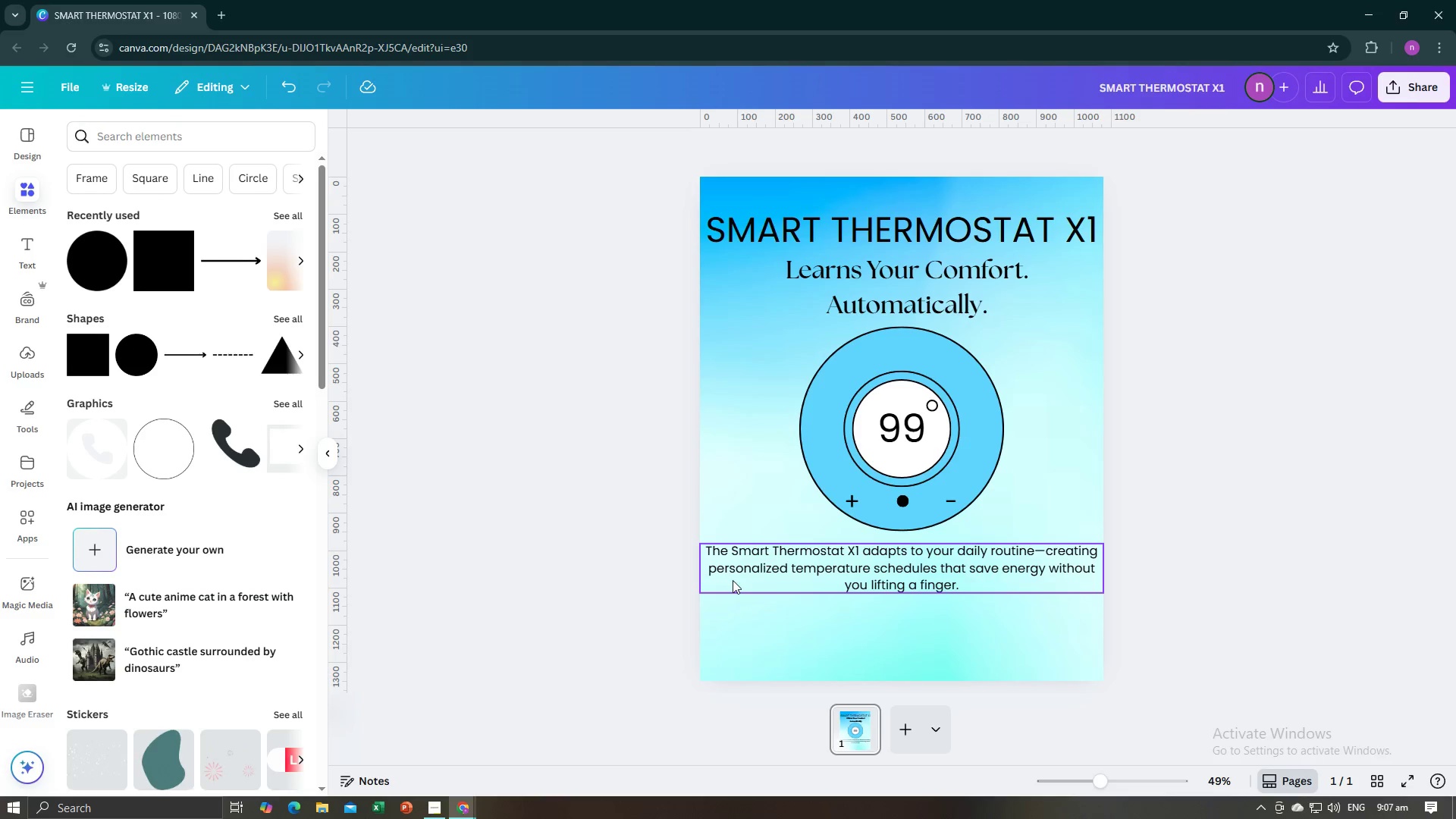 
left_click([733, 580])
 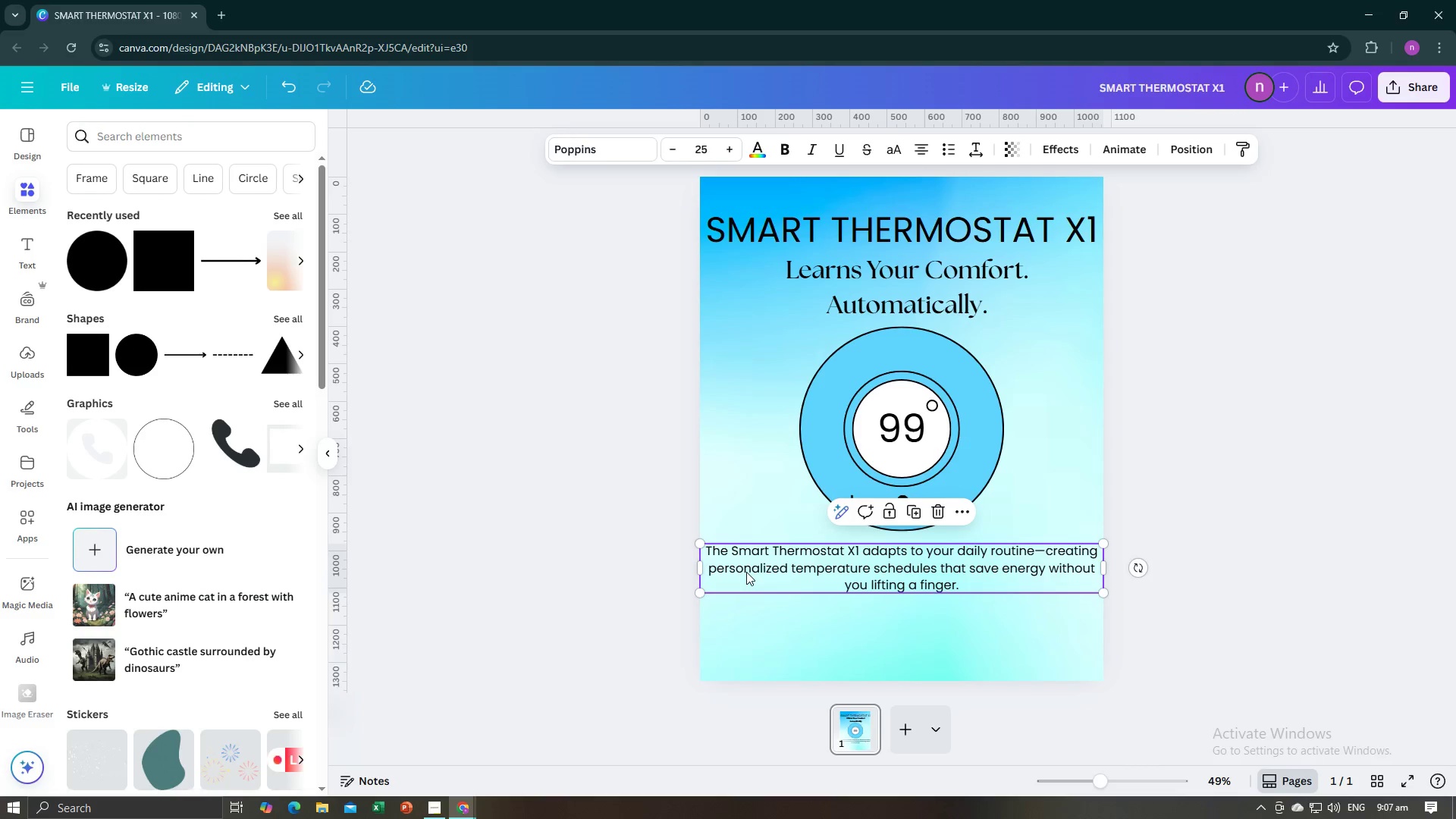 
left_click_drag(start_coordinate=[746, 572], to_coordinate=[747, 582])
 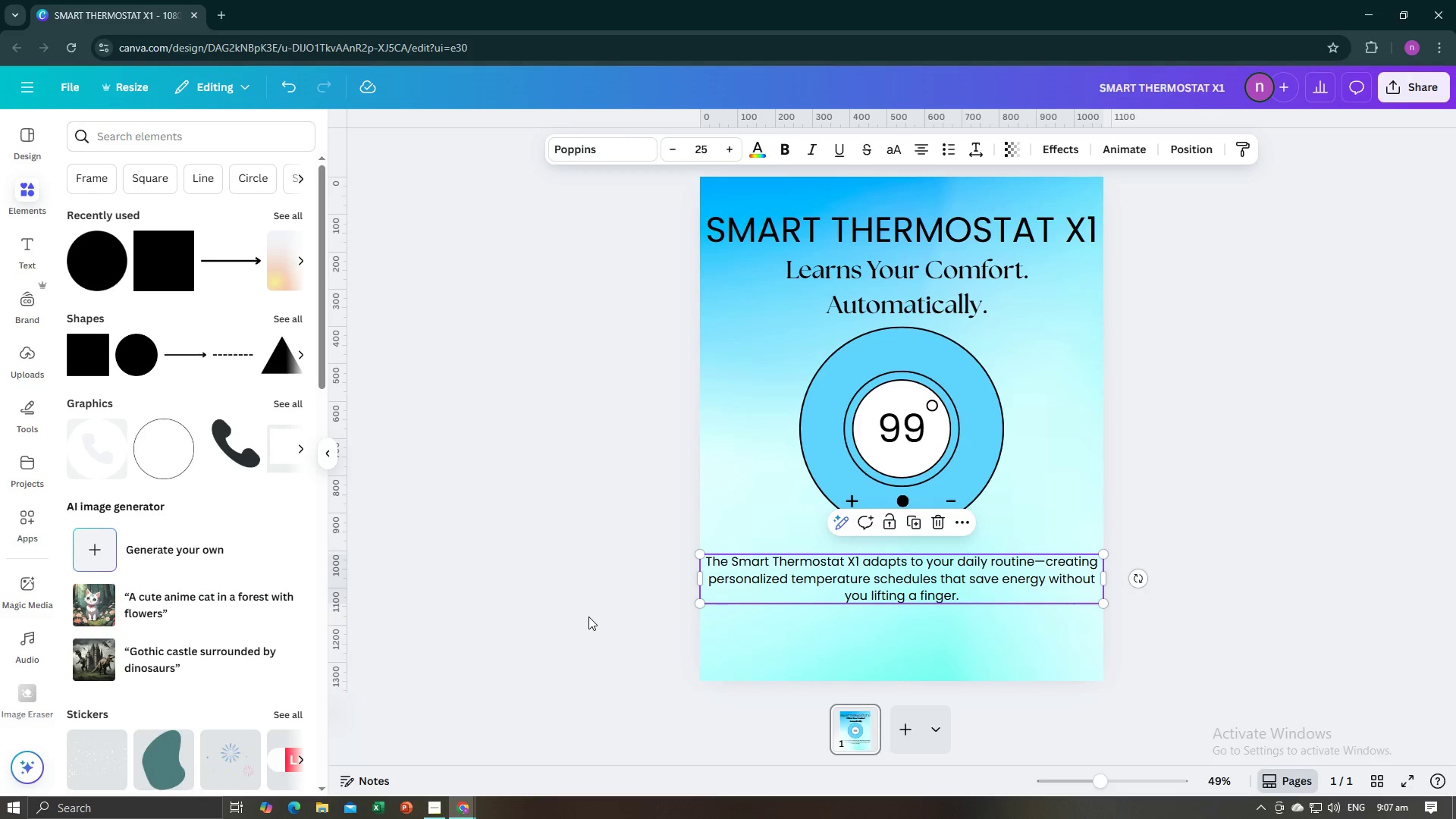 
left_click([588, 617])